 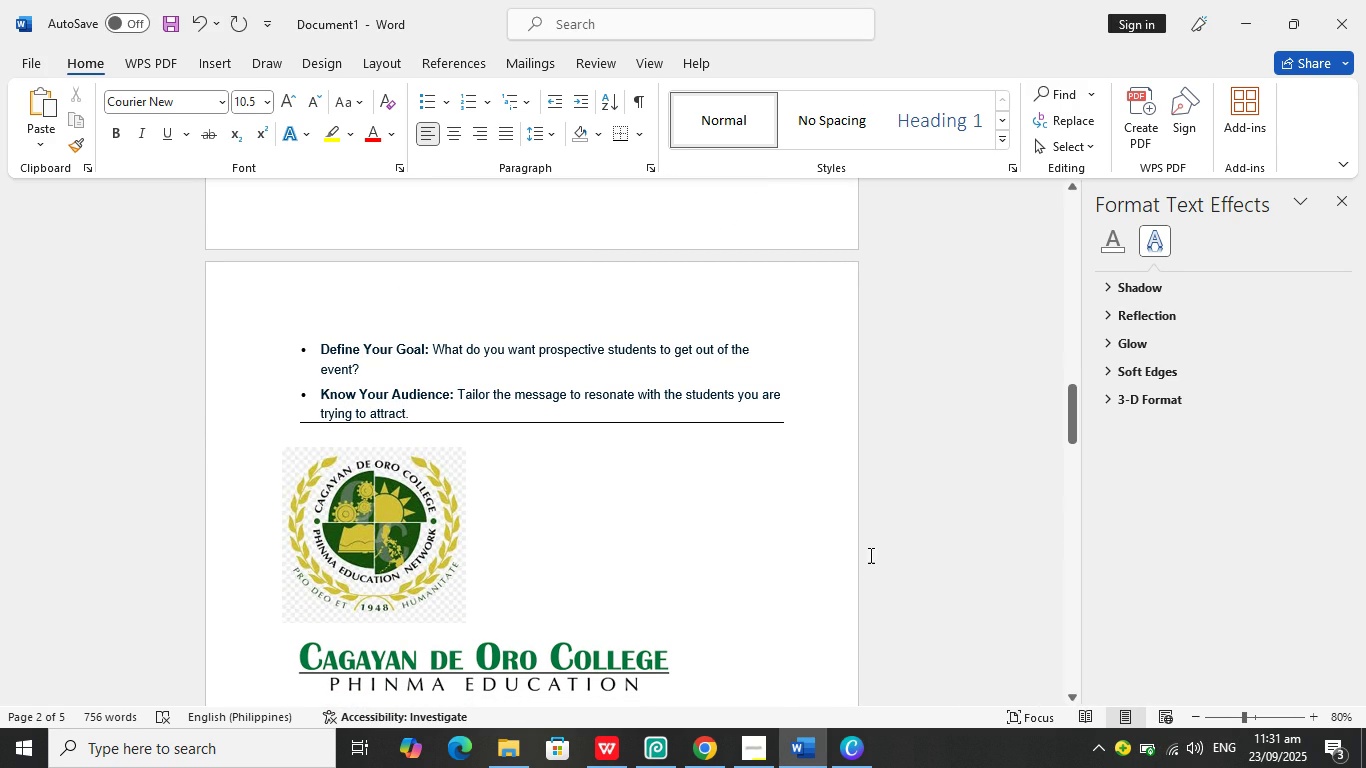 
scroll: coordinate [660, 608], scroll_direction: down, amount: 31.0
 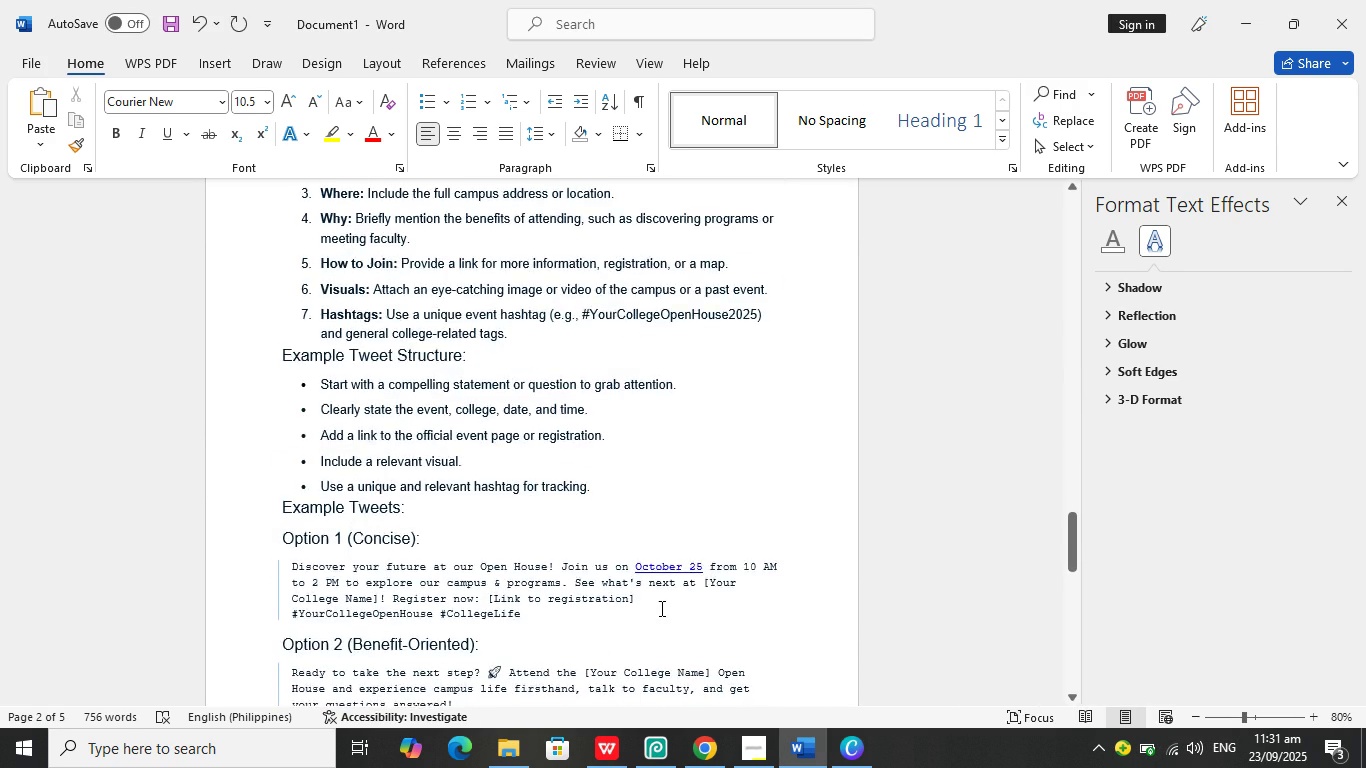 
scroll: coordinate [660, 608], scroll_direction: up, amount: 3.0
 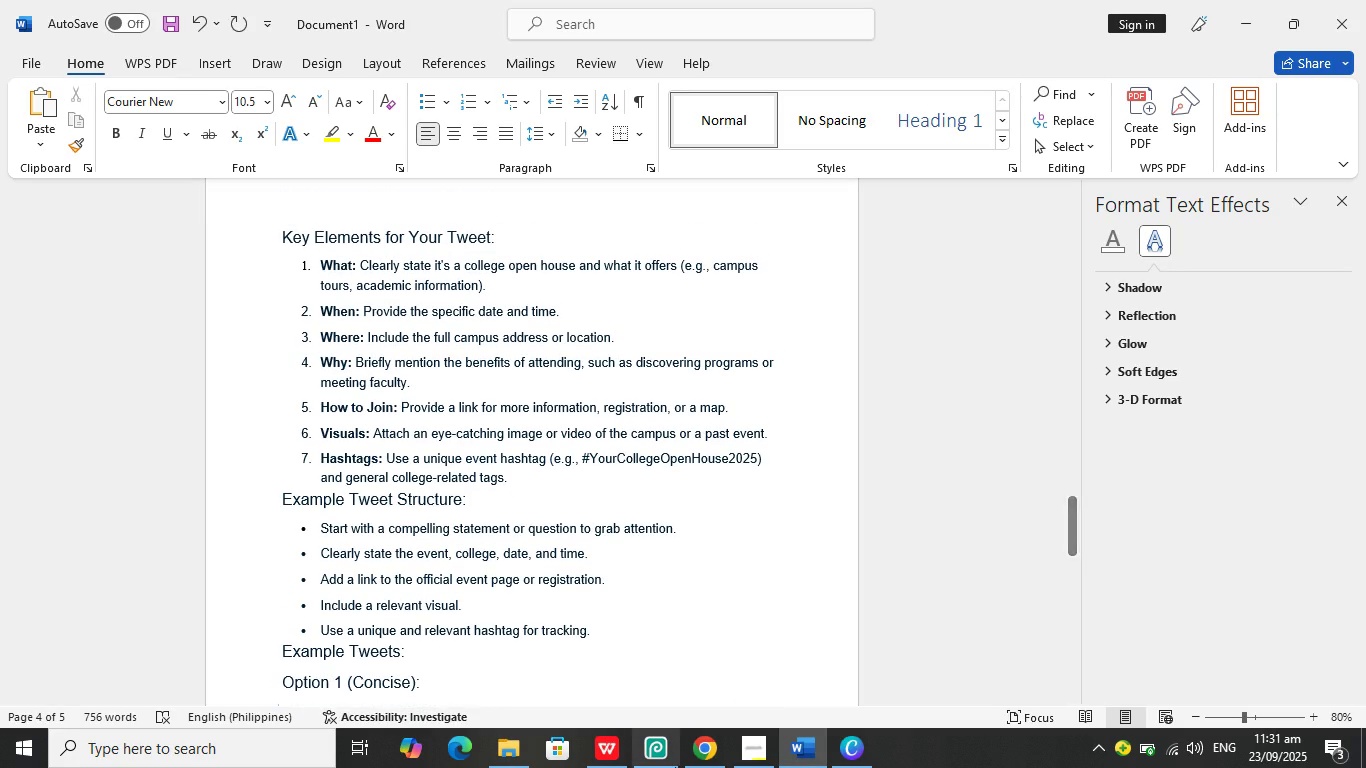 
left_click([709, 741])
 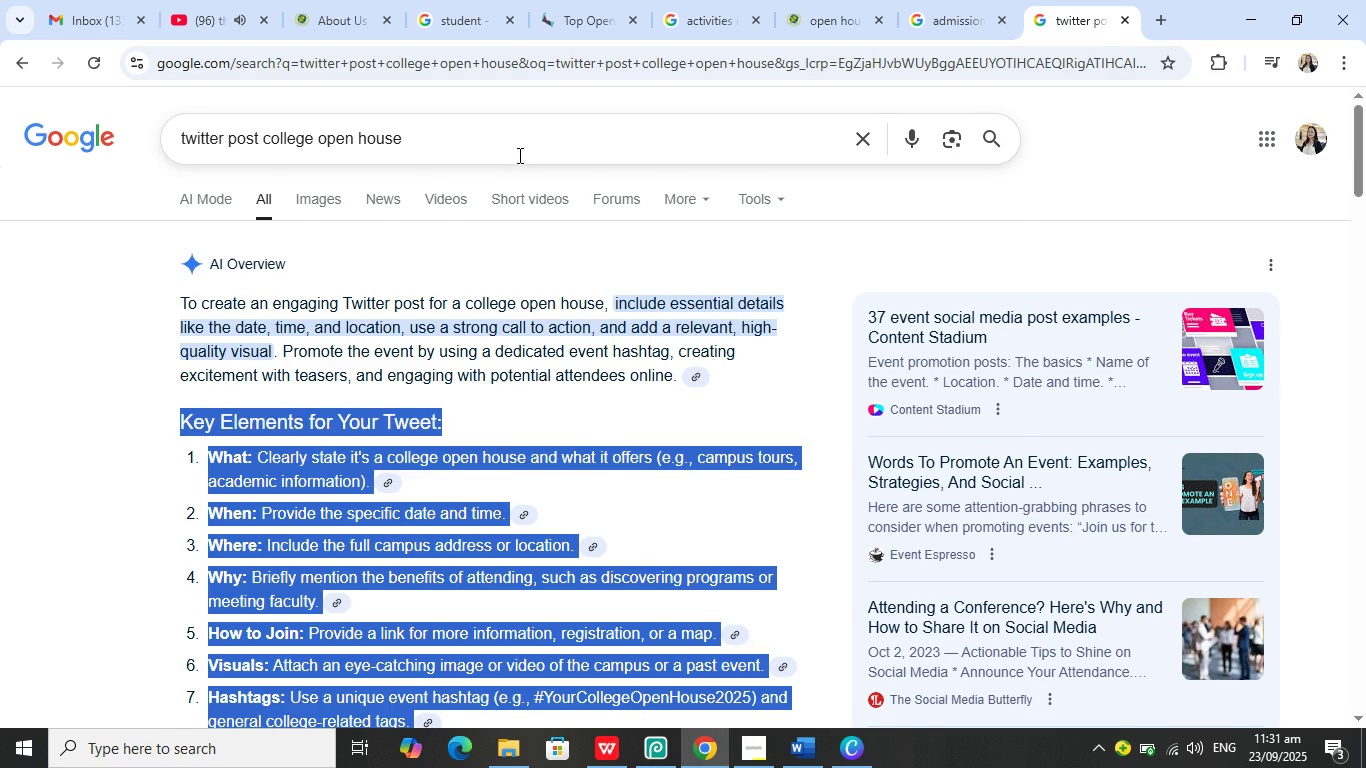 
left_click([523, 151])
 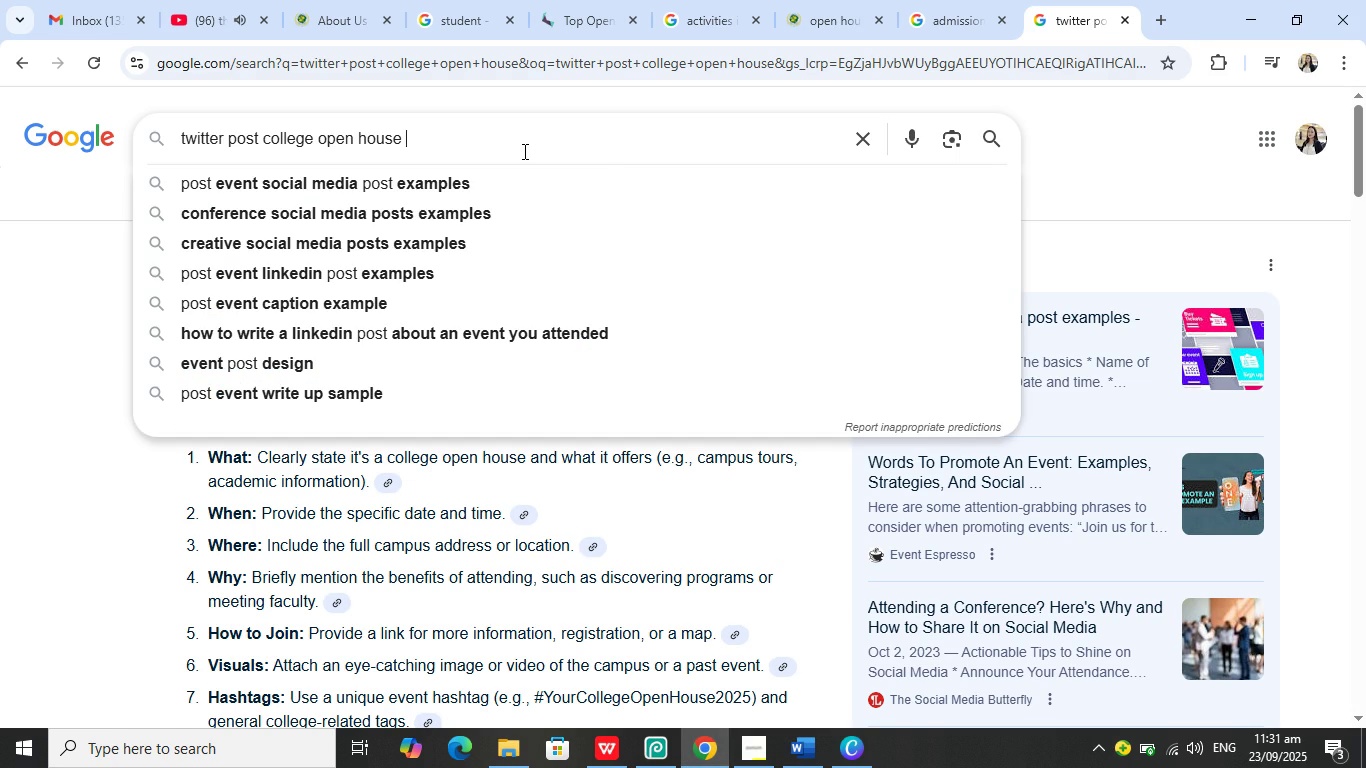 
type( sample)
 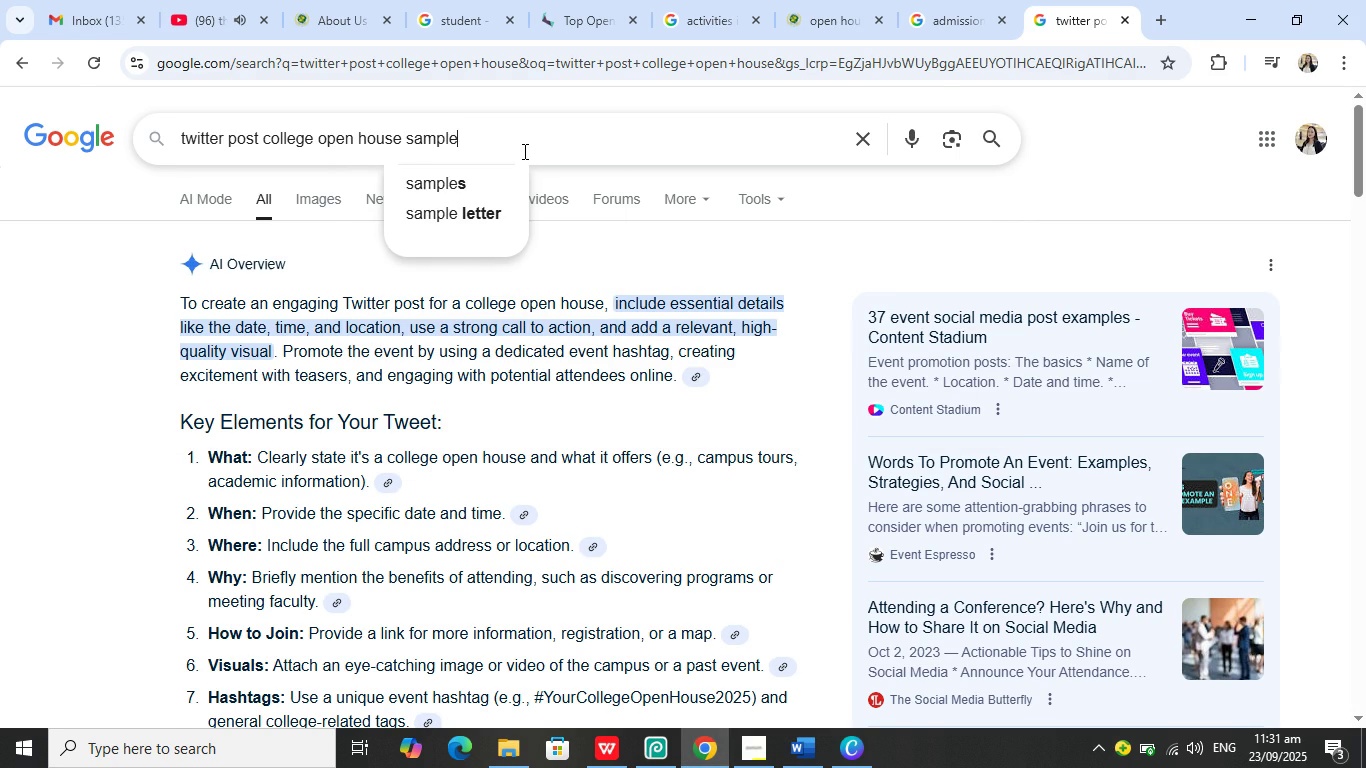 
key(Enter)
 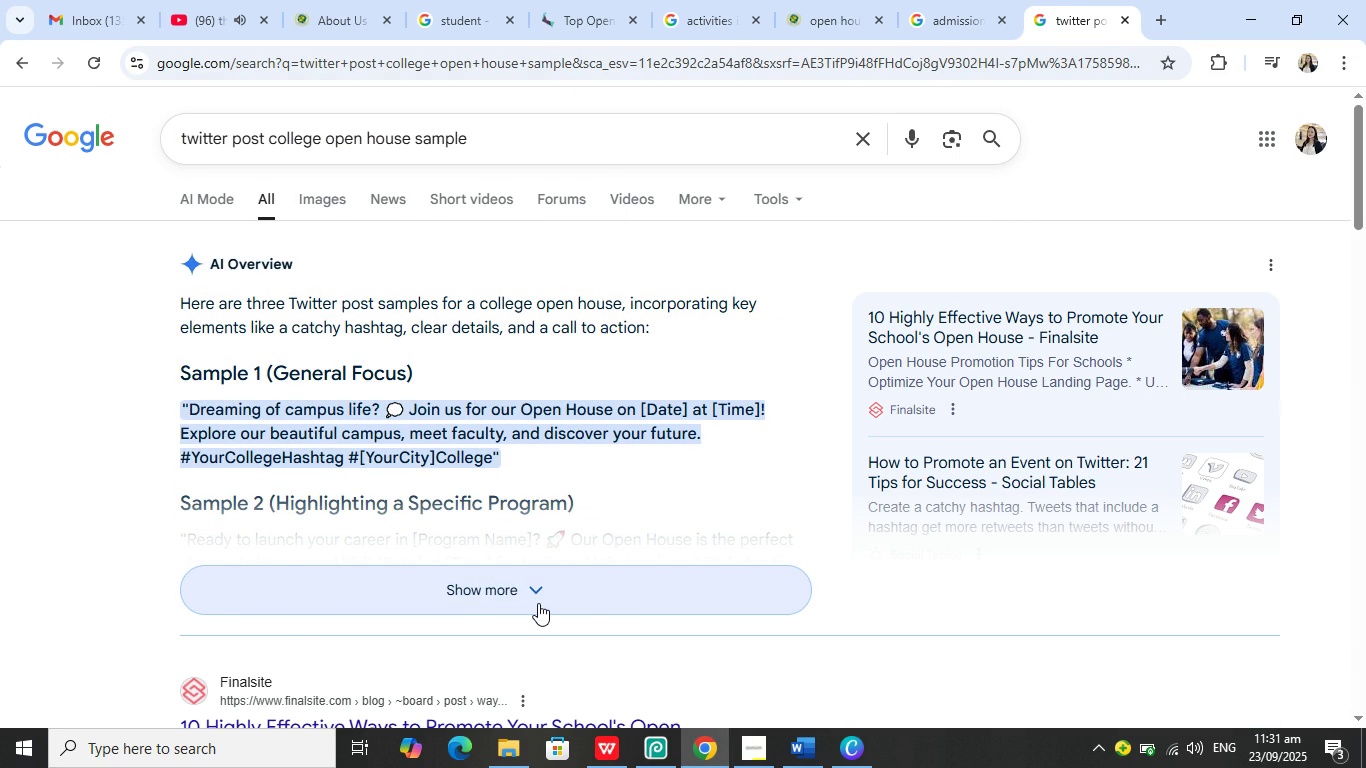 
wait(6.89)
 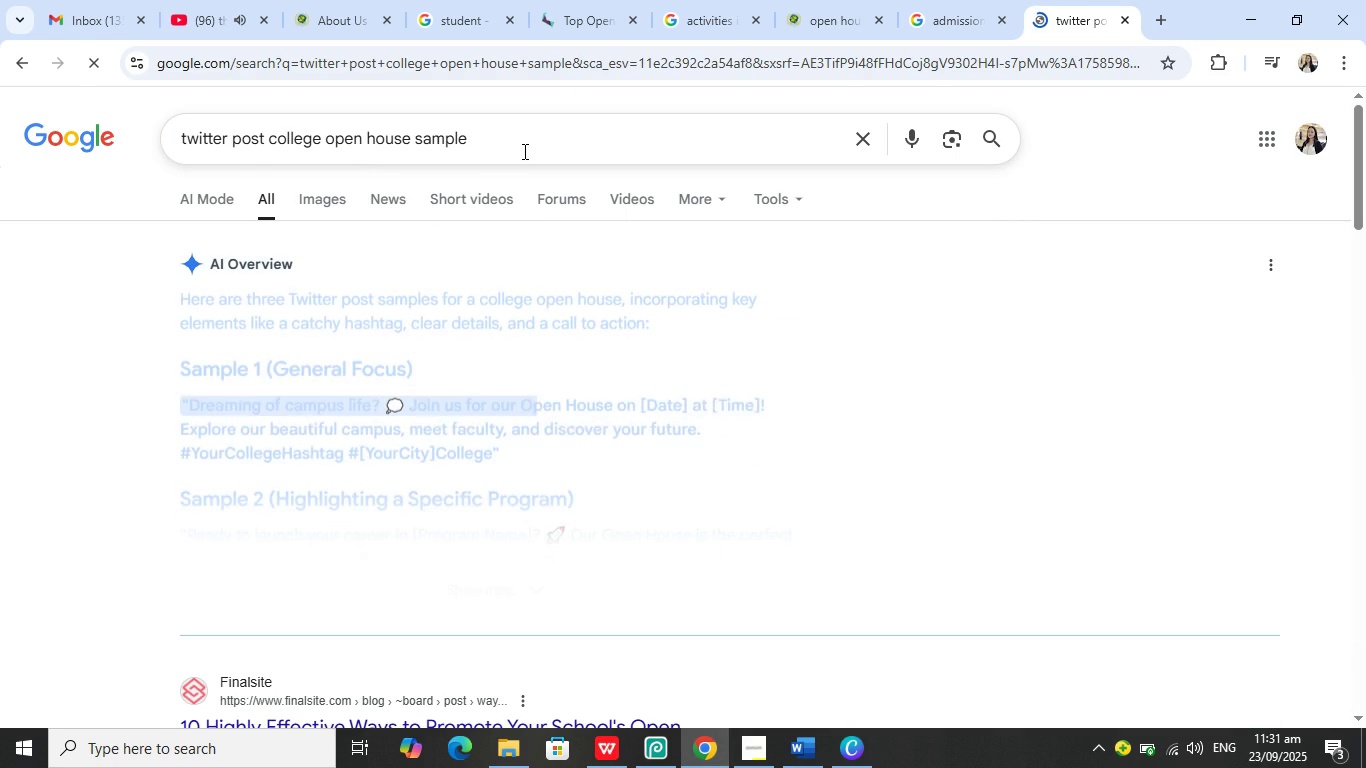 
left_click([538, 603])
 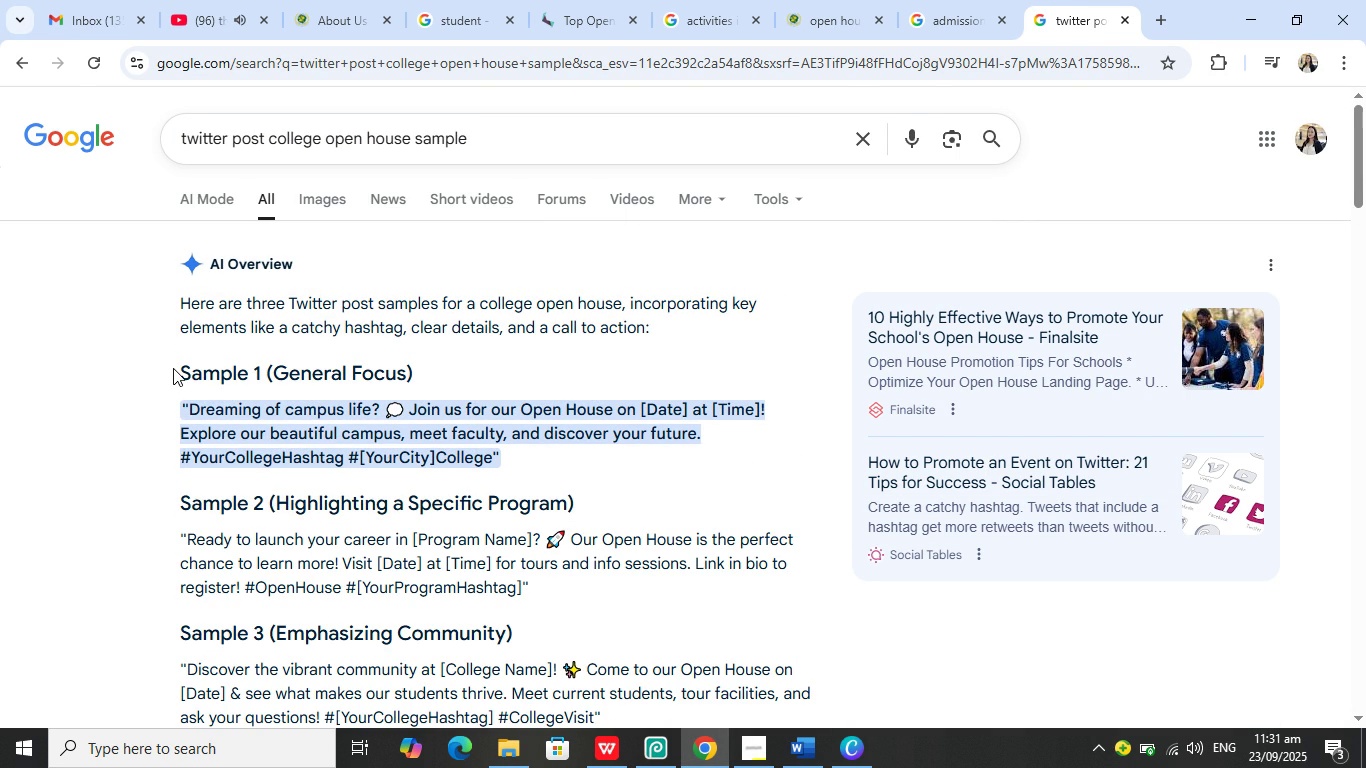 
scroll: coordinate [173, 368], scroll_direction: down, amount: 4.0
 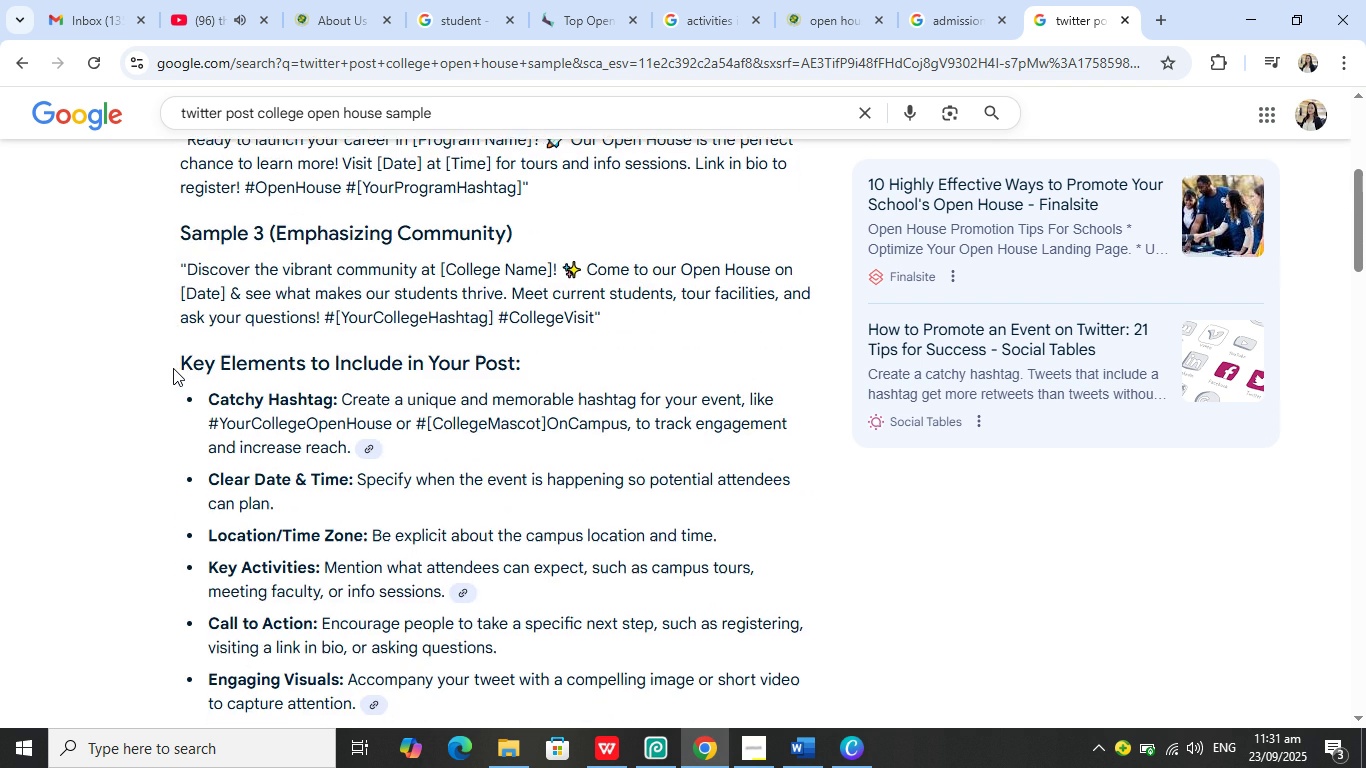 
scroll: coordinate [193, 336], scroll_direction: up, amount: 16.0
 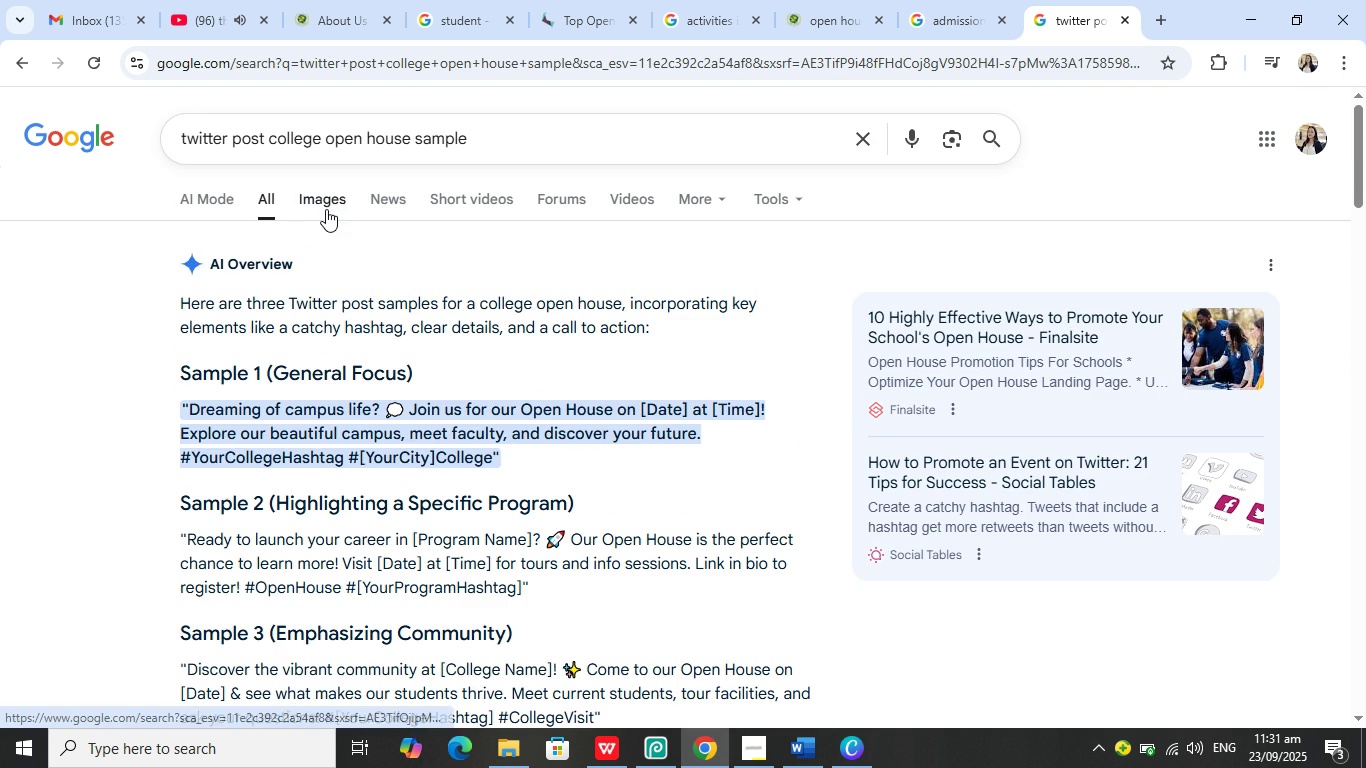 
left_click([326, 209])
 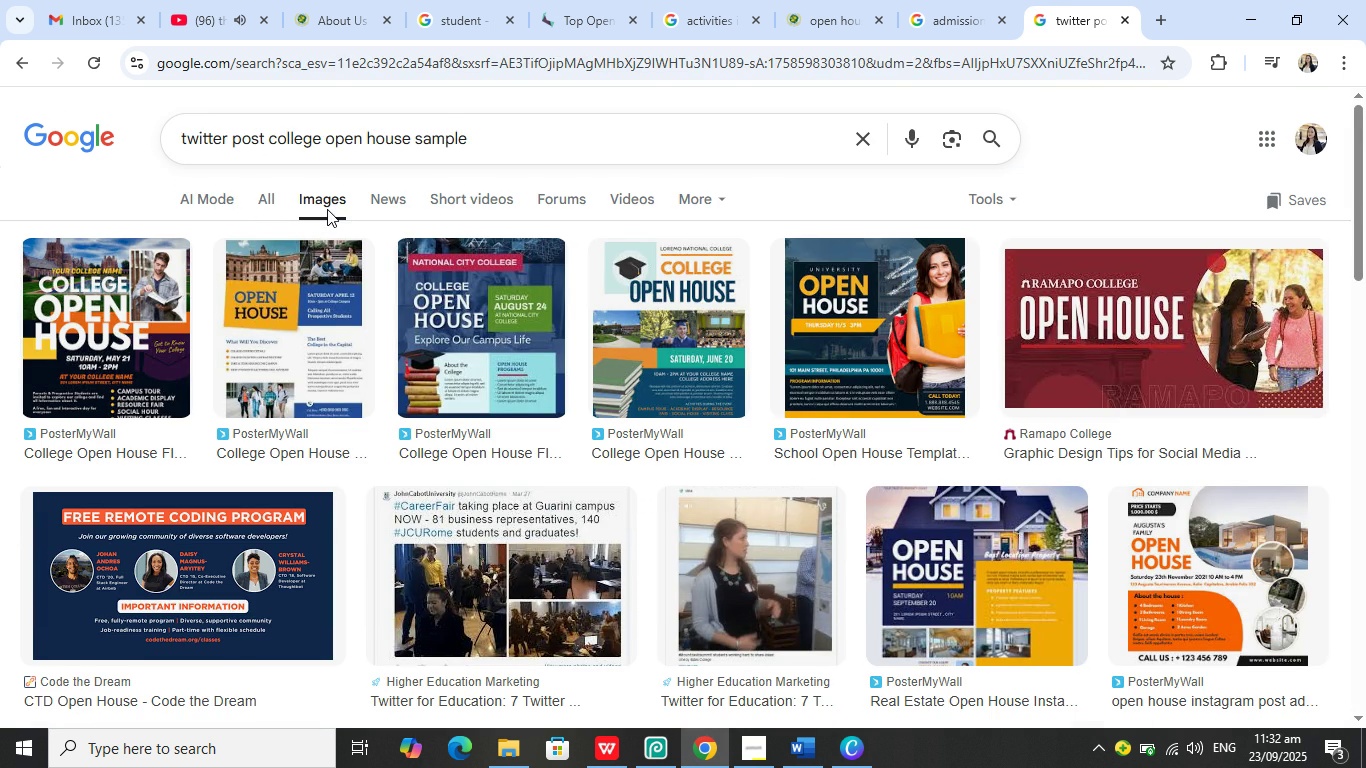 
scroll: coordinate [327, 209], scroll_direction: down, amount: 3.0
 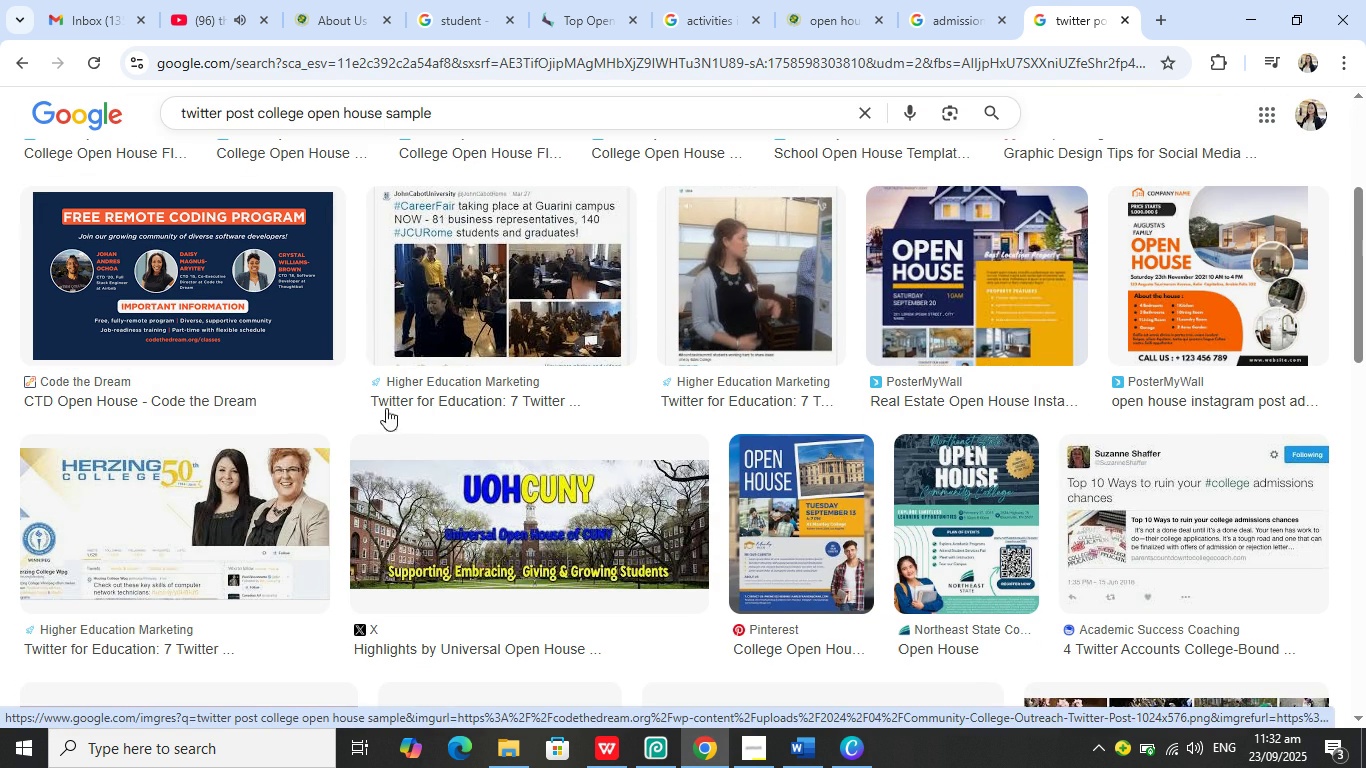 
scroll: coordinate [476, 396], scroll_direction: up, amount: 1.0
 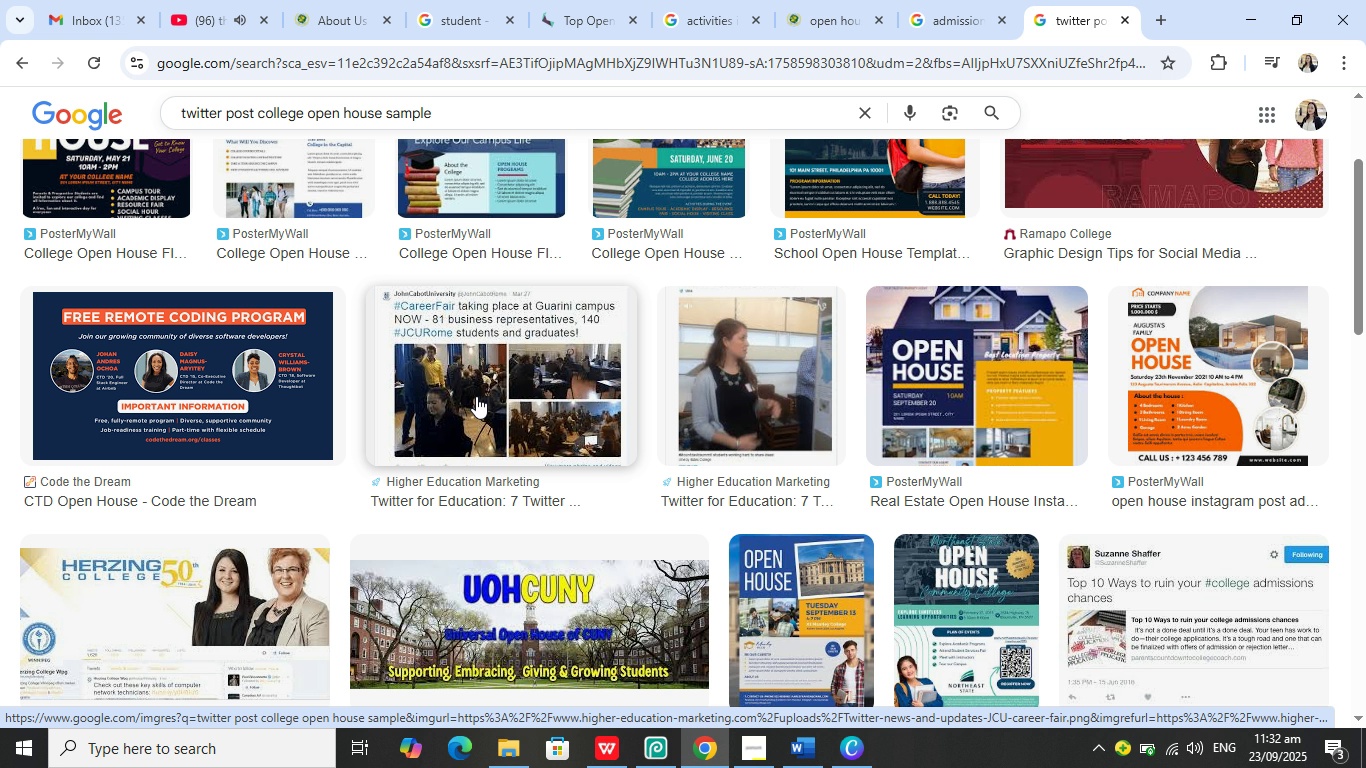 
wait(15.85)
 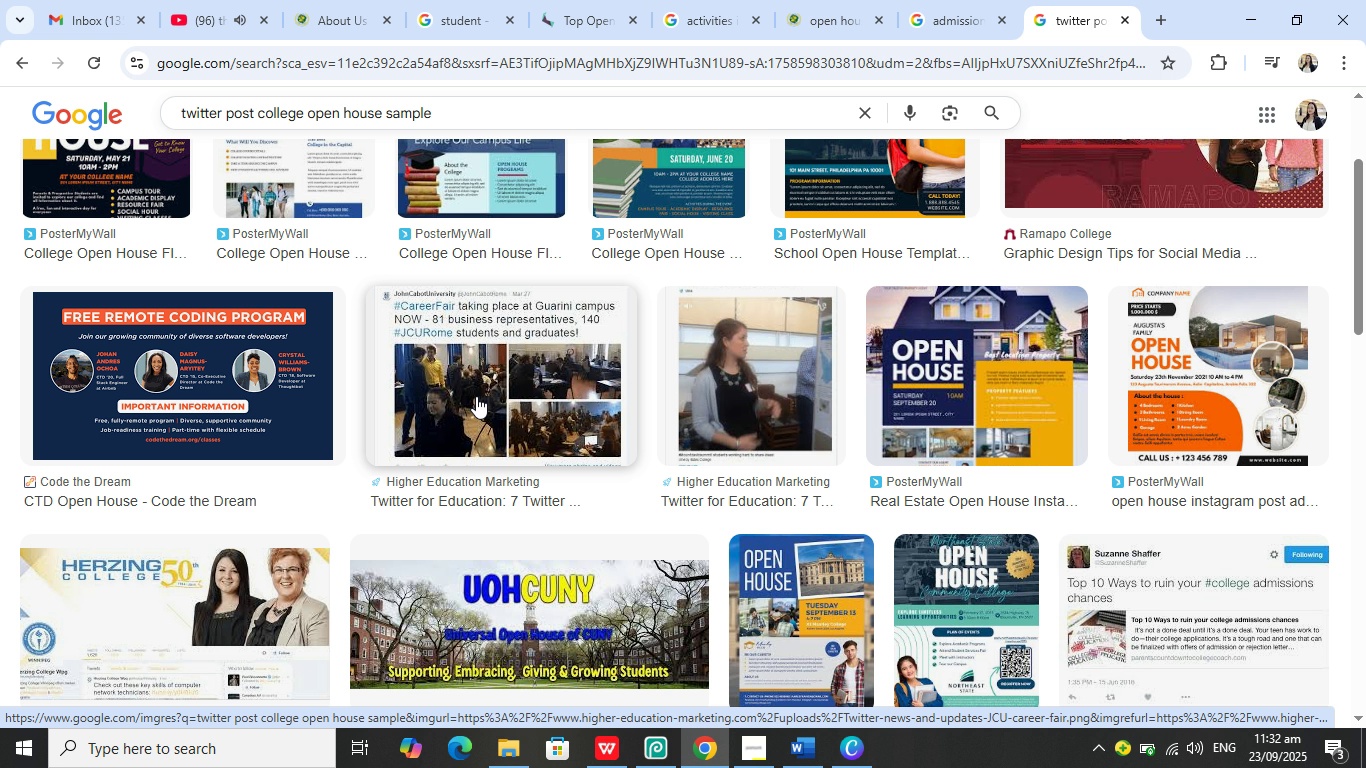 
scroll: coordinate [476, 396], scroll_direction: down, amount: 2.0
 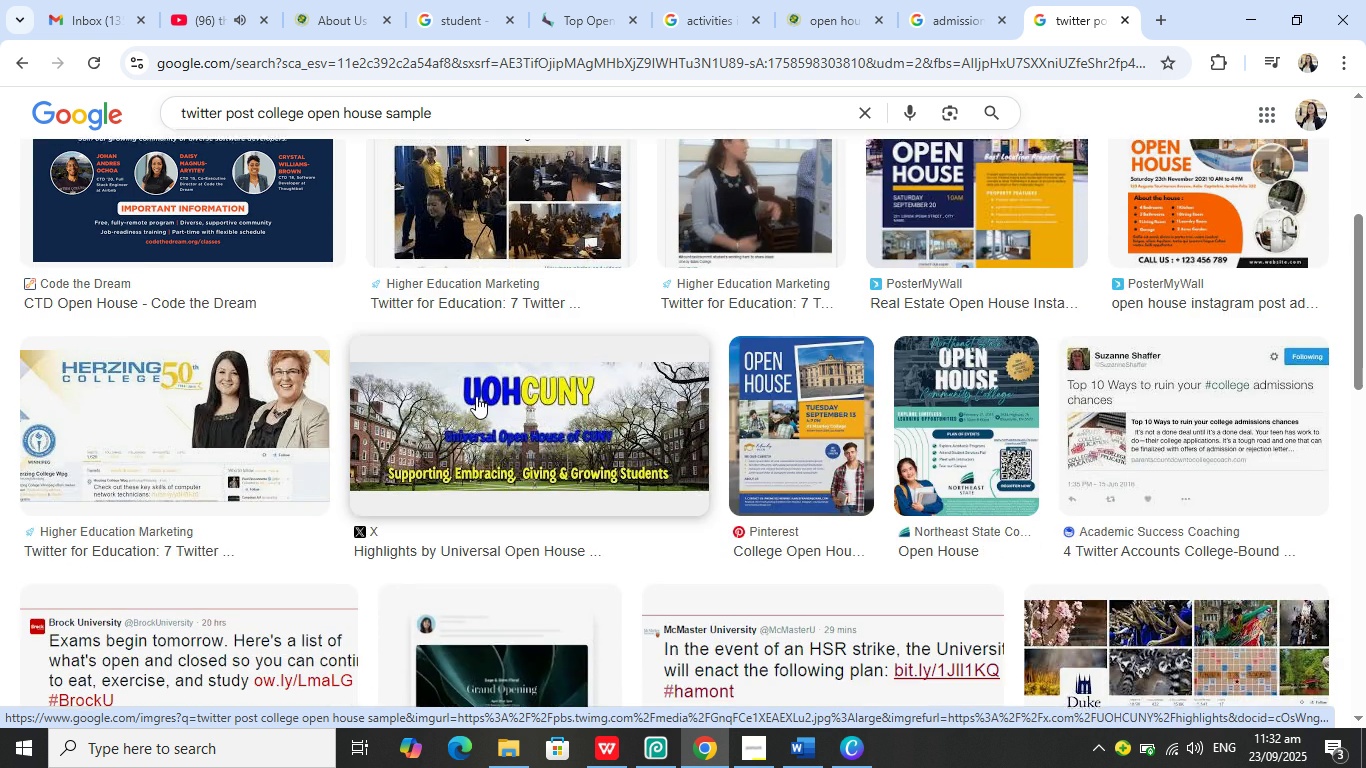 
scroll: coordinate [476, 396], scroll_direction: up, amount: 3.0
 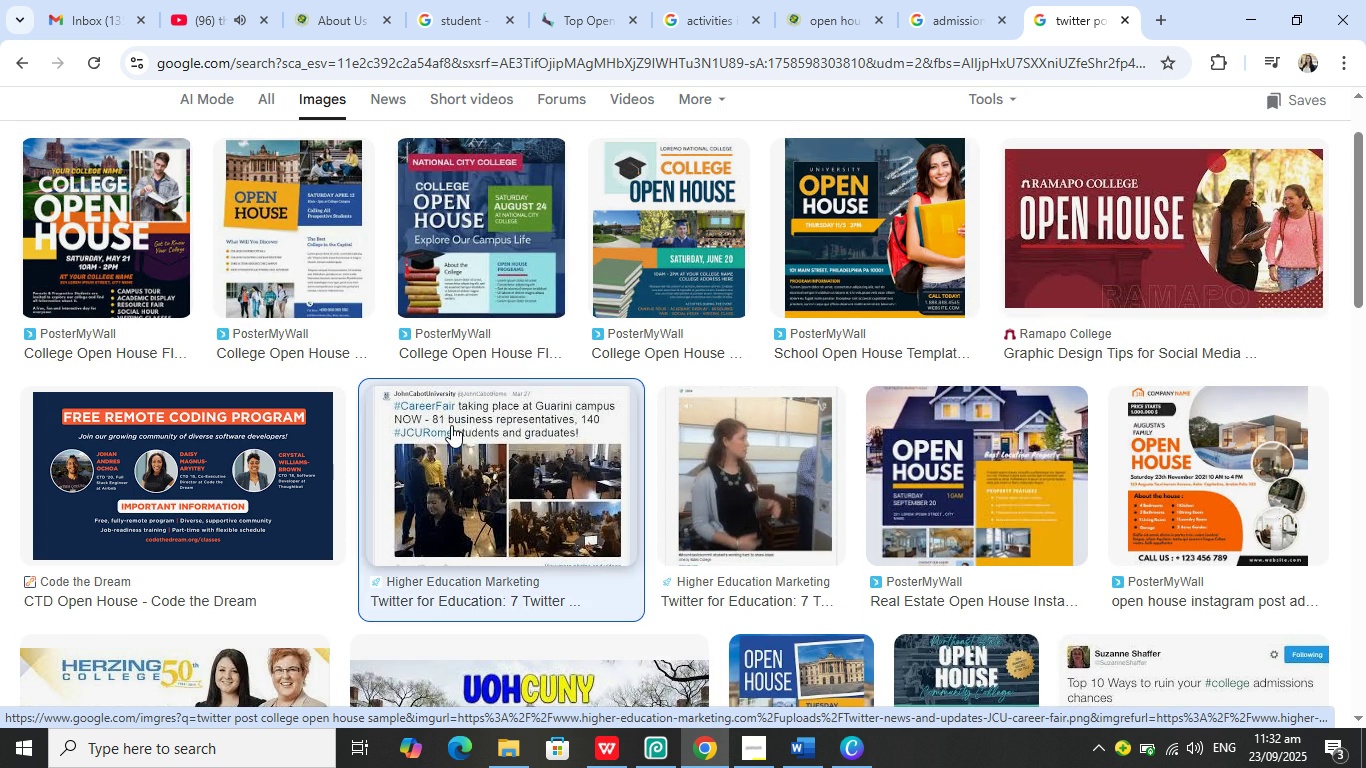 
left_click([451, 425])
 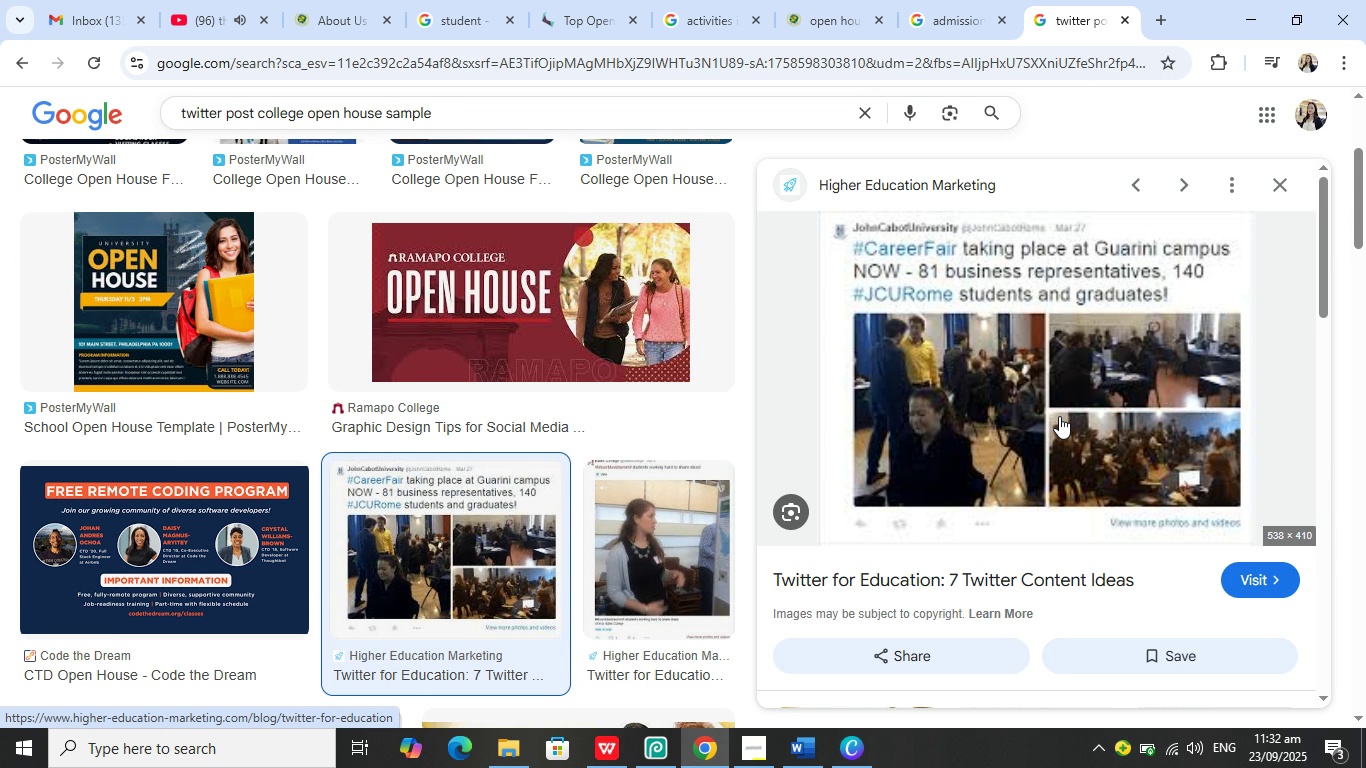 
wait(11.11)
 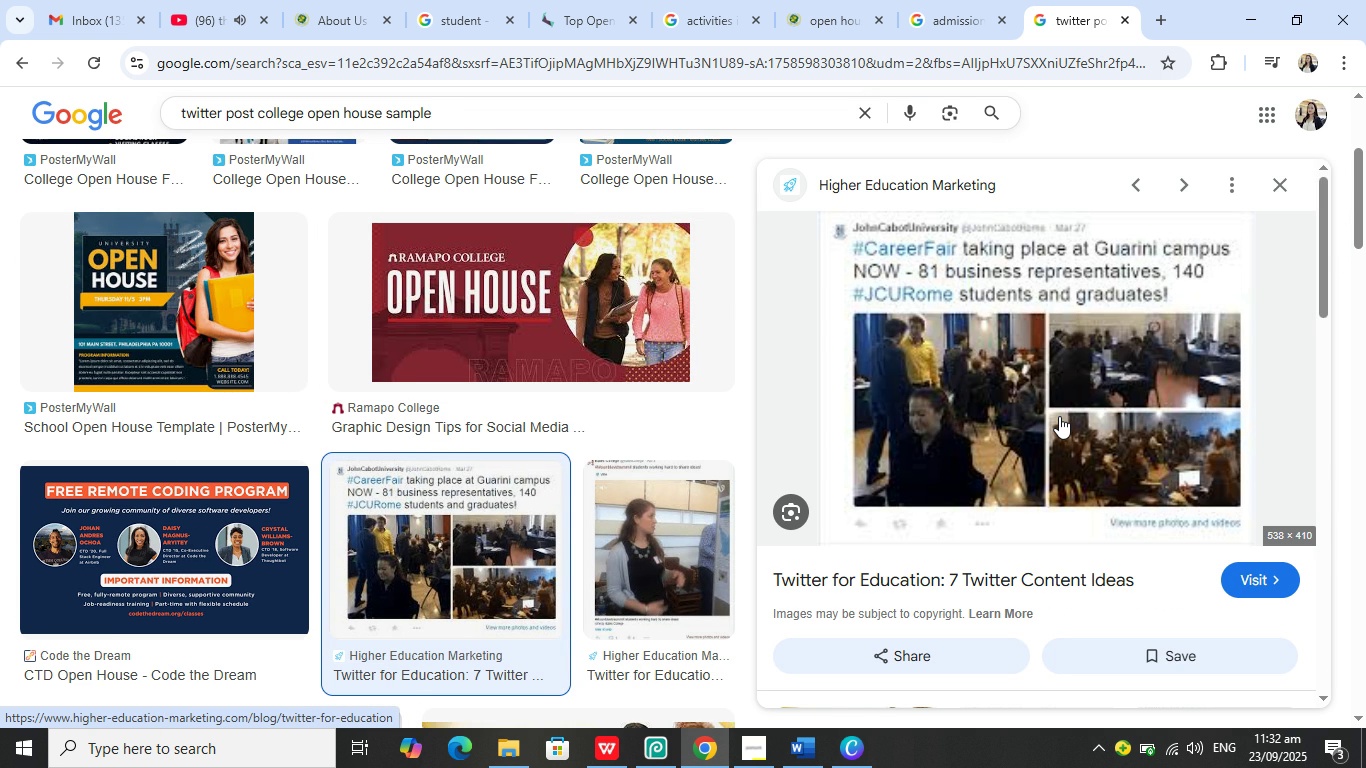 
scroll: coordinate [595, 287], scroll_direction: down, amount: 17.0
 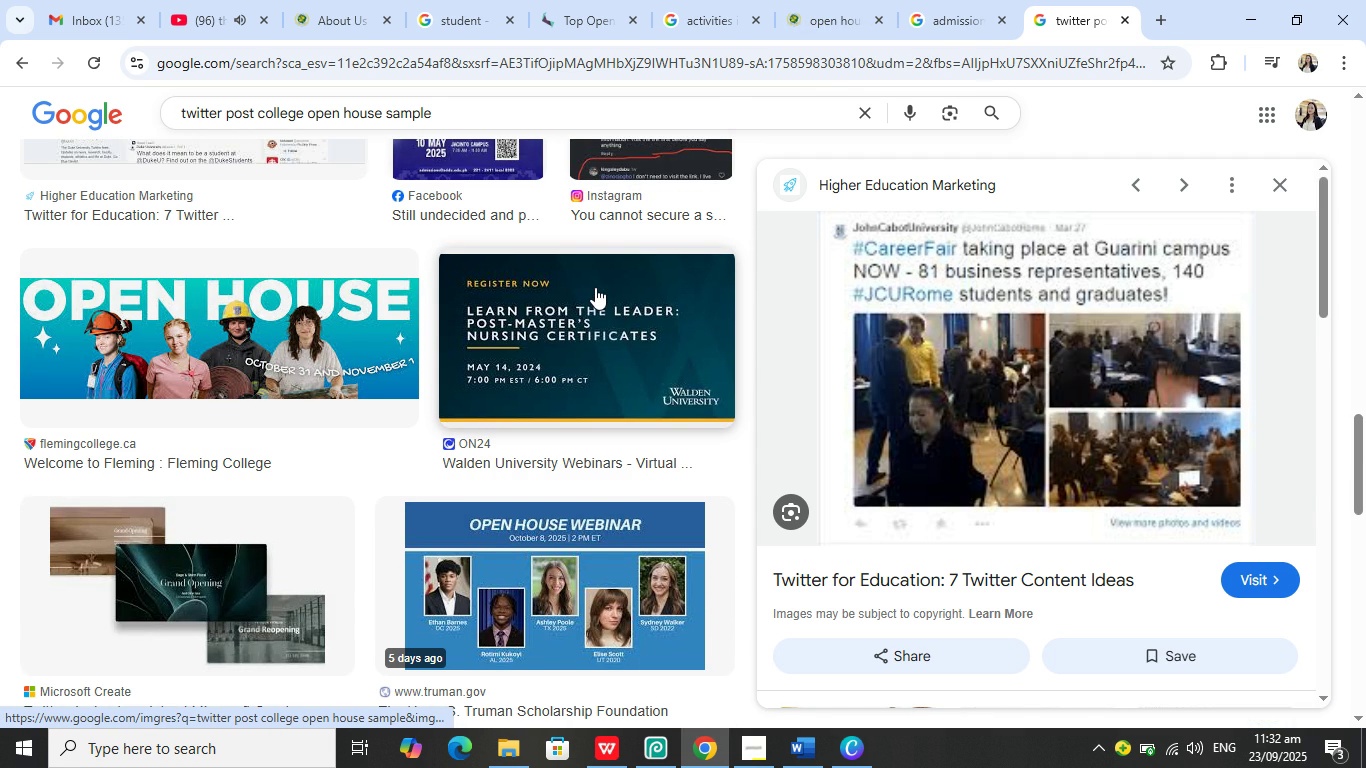 
scroll: coordinate [595, 288], scroll_direction: down, amount: 8.0
 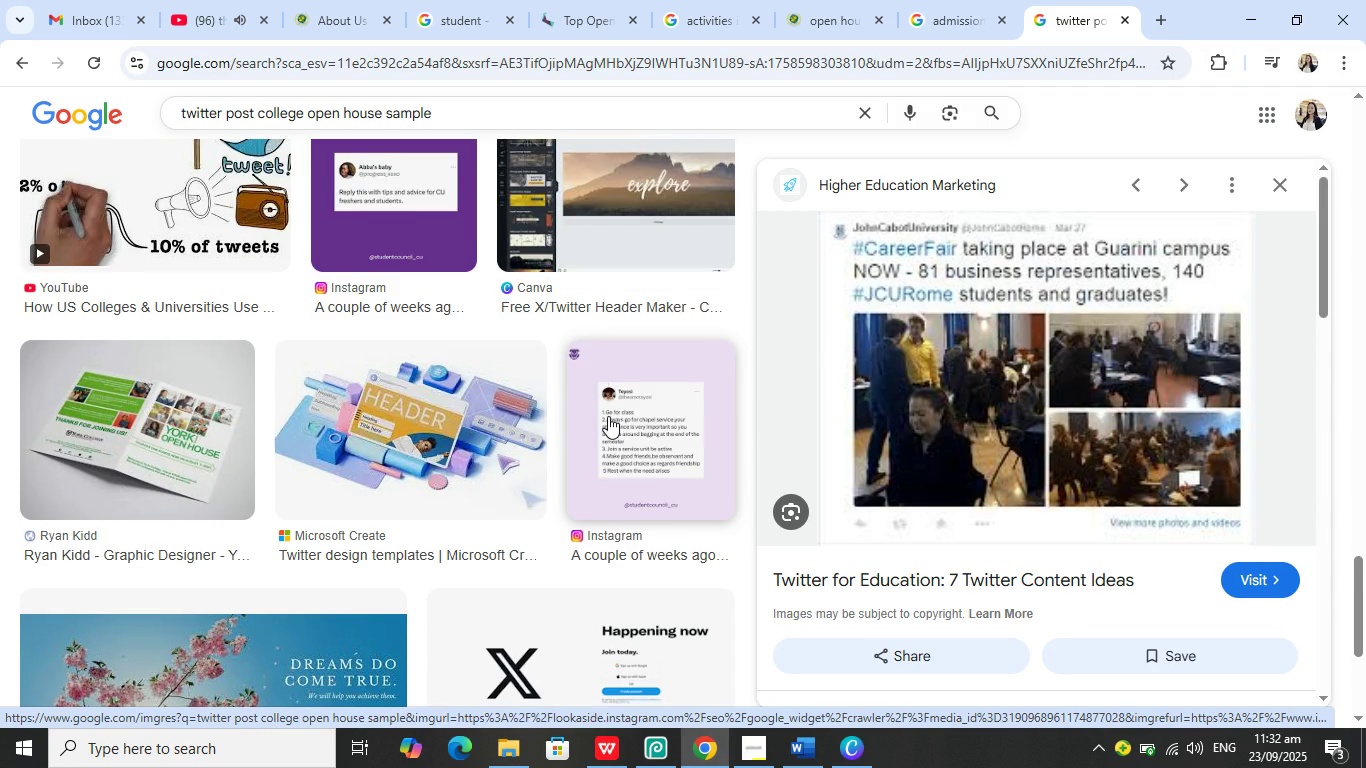 
scroll: coordinate [290, 418], scroll_direction: down, amount: 3.0
 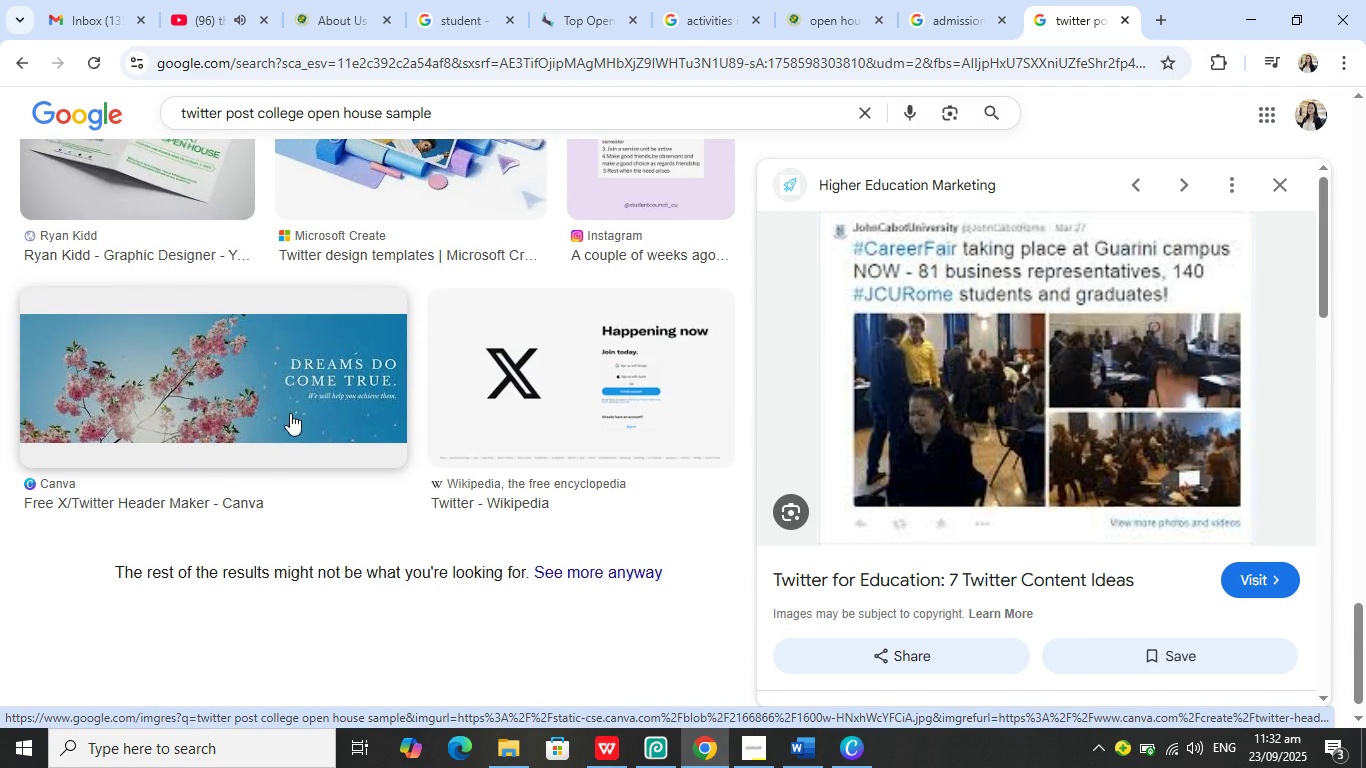 
scroll: coordinate [314, 333], scroll_direction: up, amount: 43.0
 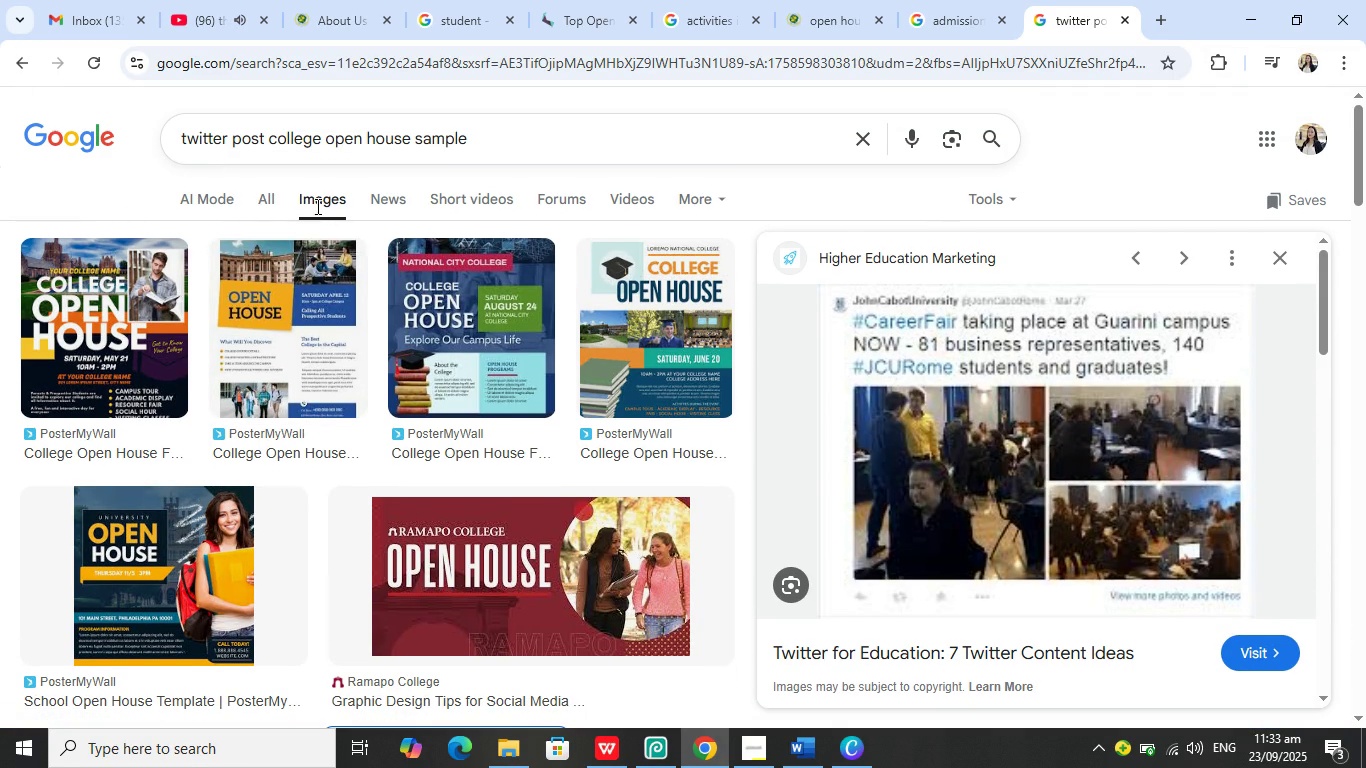 
left_click([279, 197])
 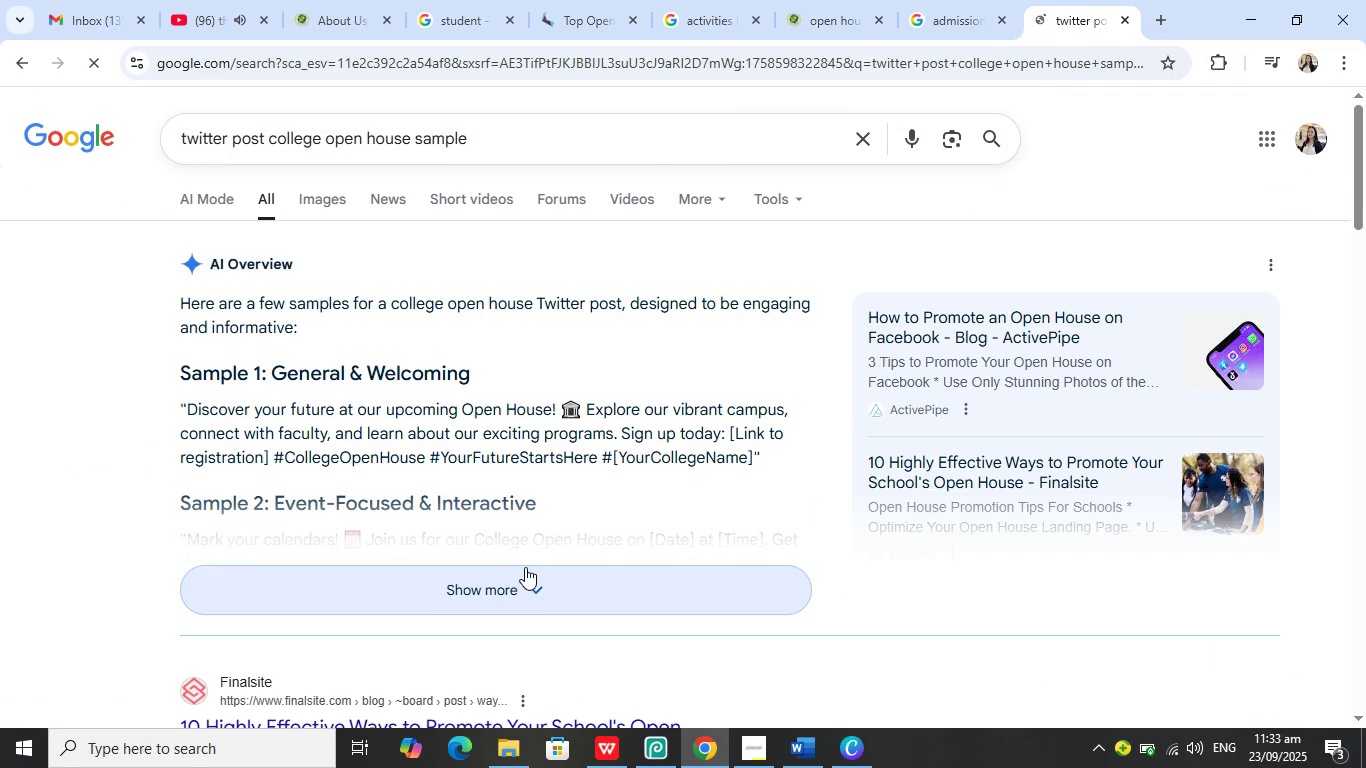 
left_click([523, 571])
 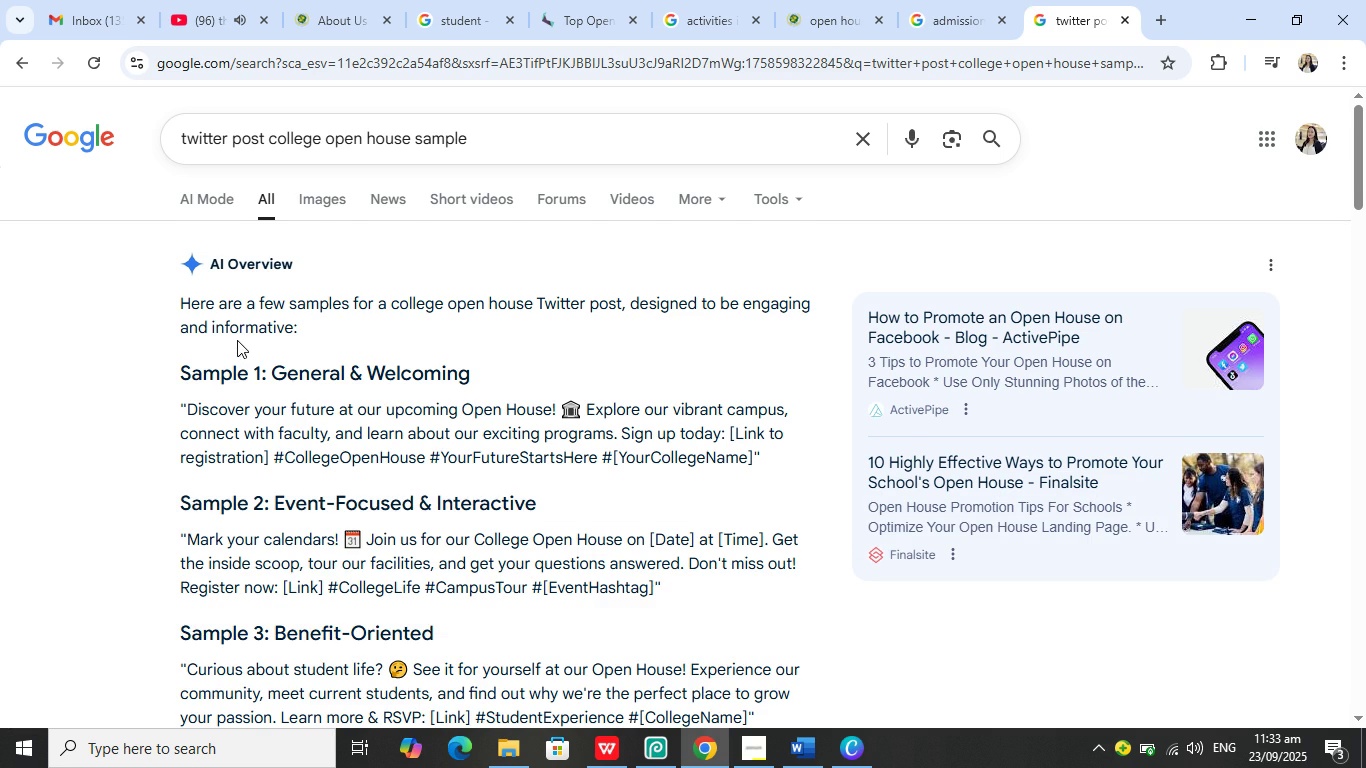 
scroll: coordinate [237, 351], scroll_direction: down, amount: 1.0